 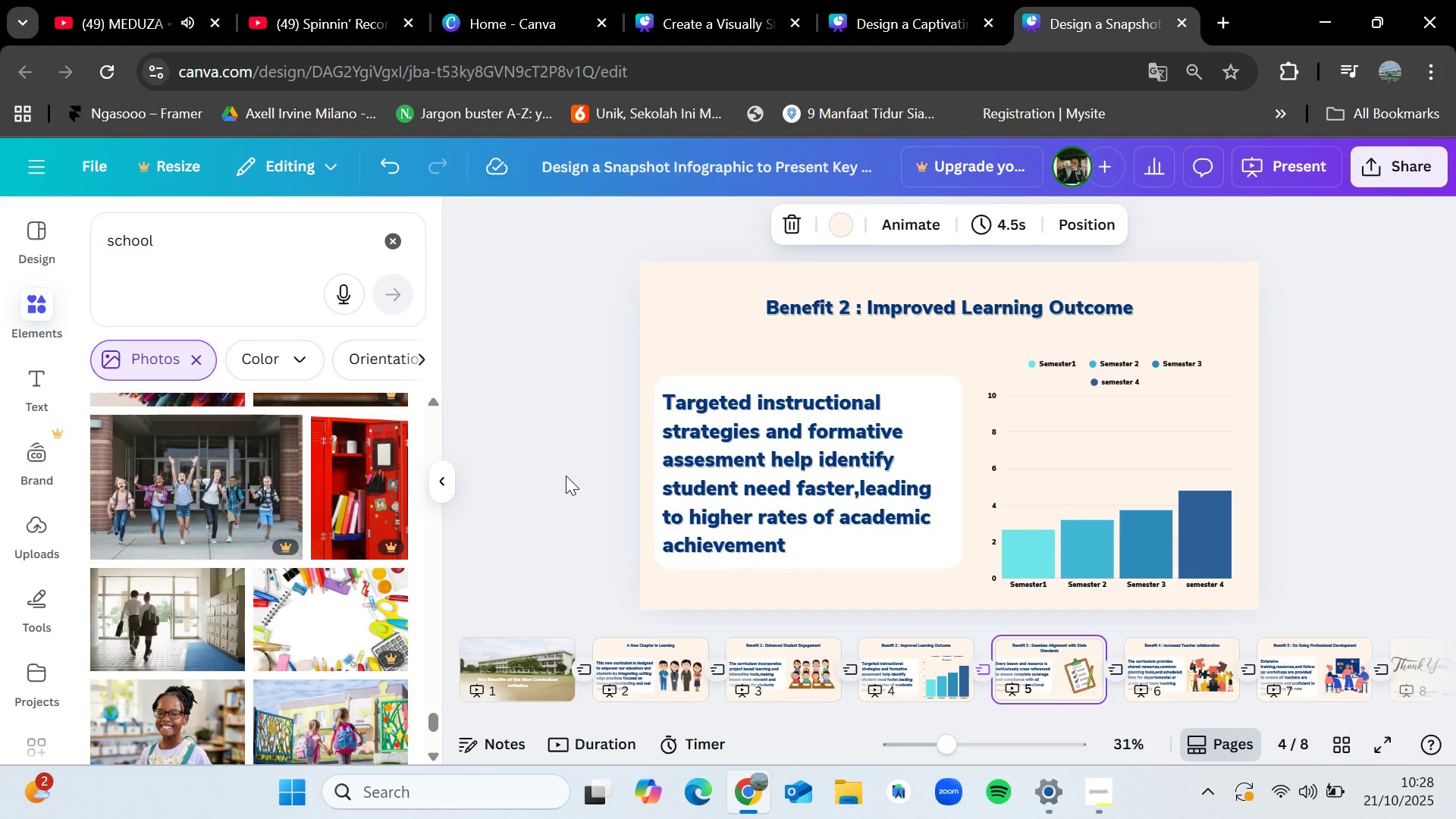 
key(ArrowRight)
 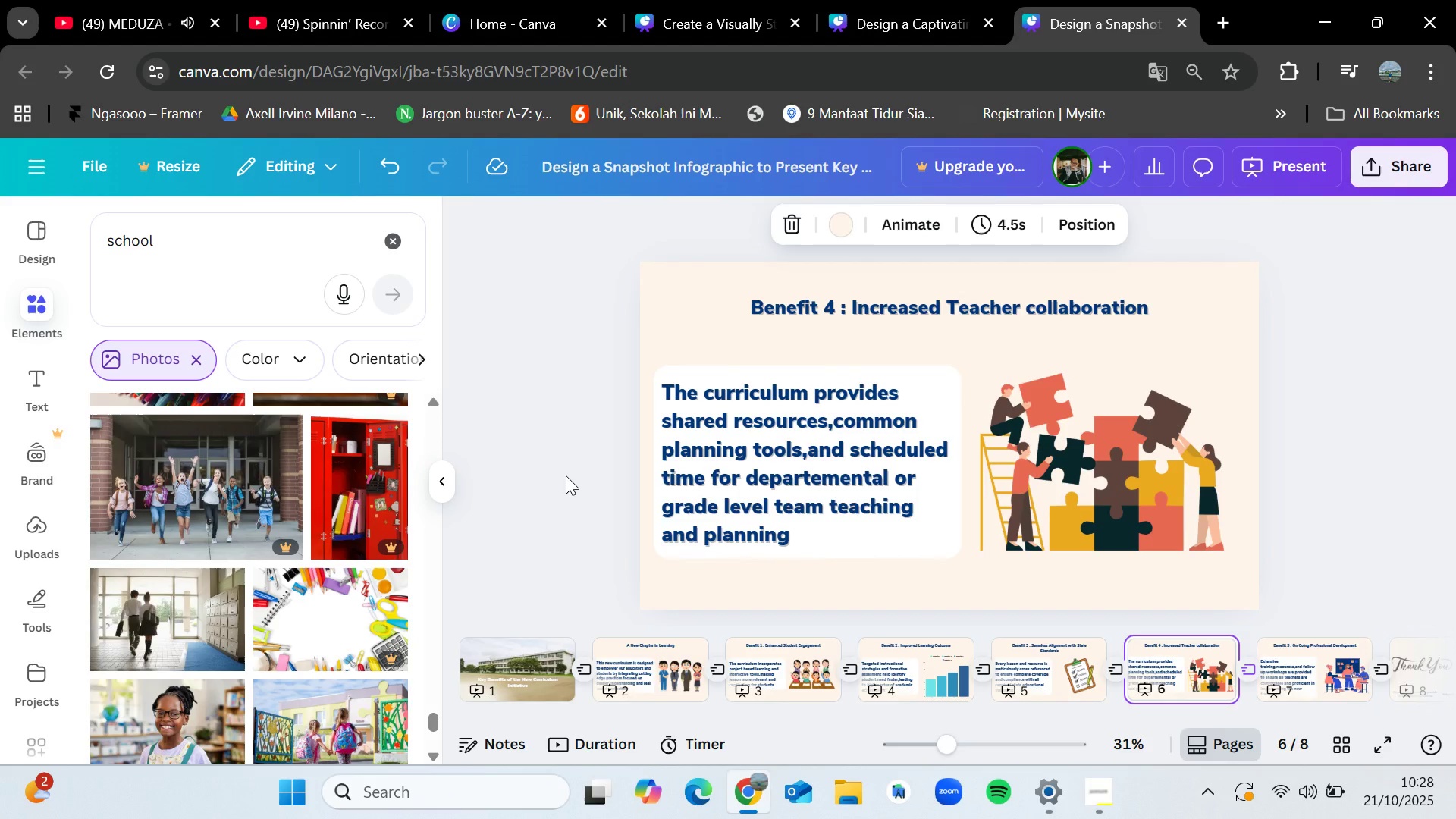 
key(ArrowLeft)
 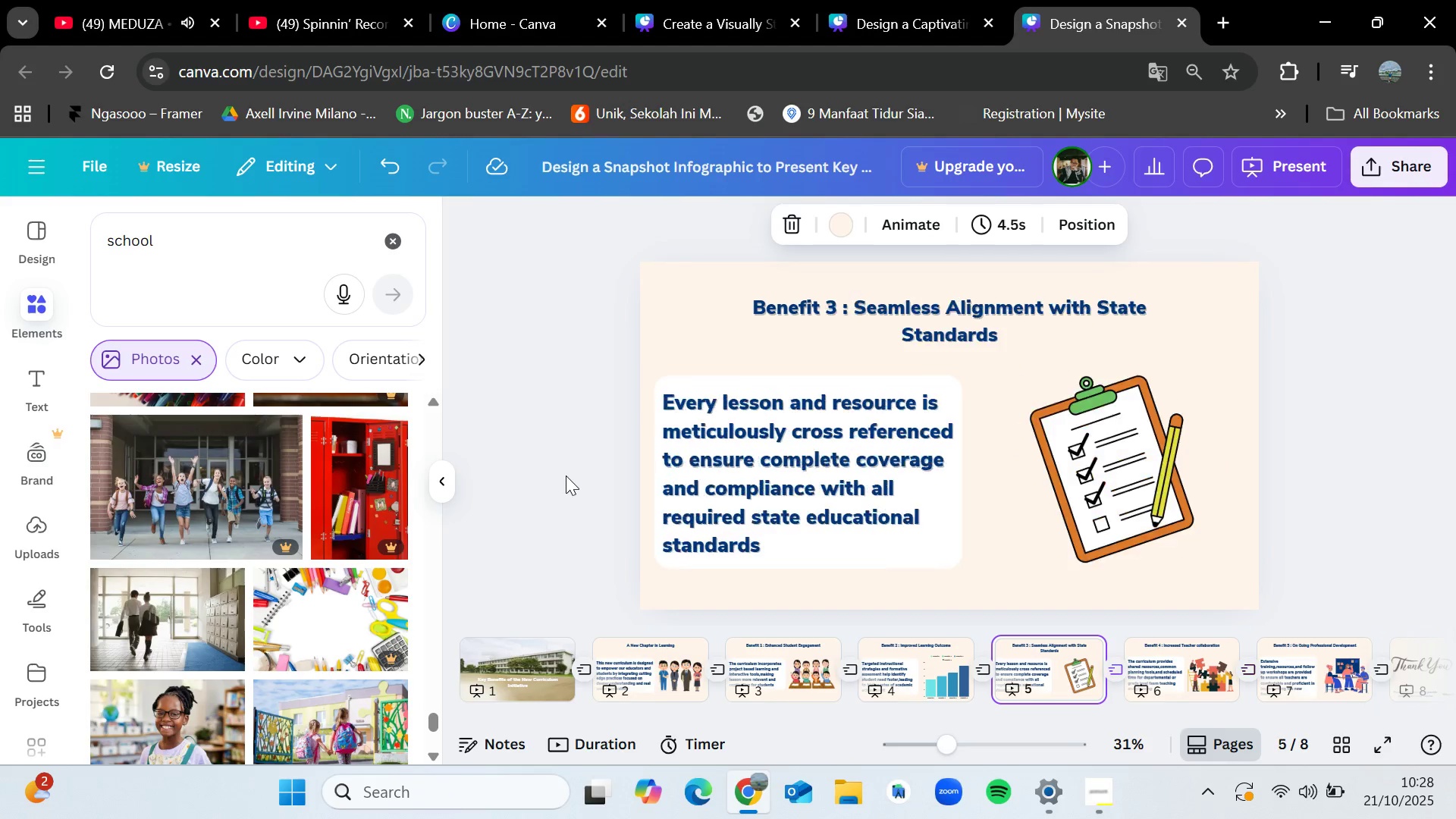 
key(ArrowLeft)
 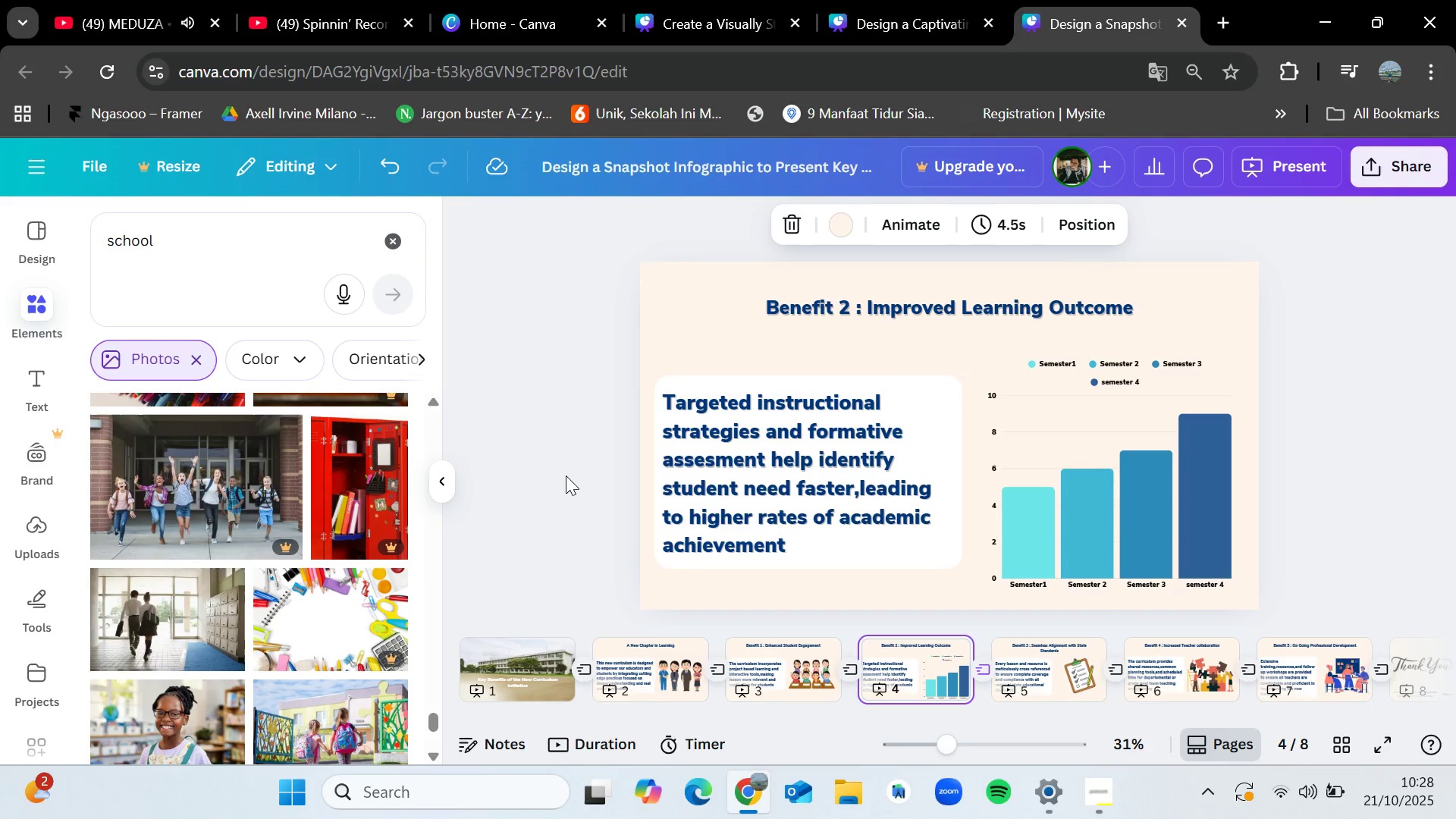 
wait(7.7)
 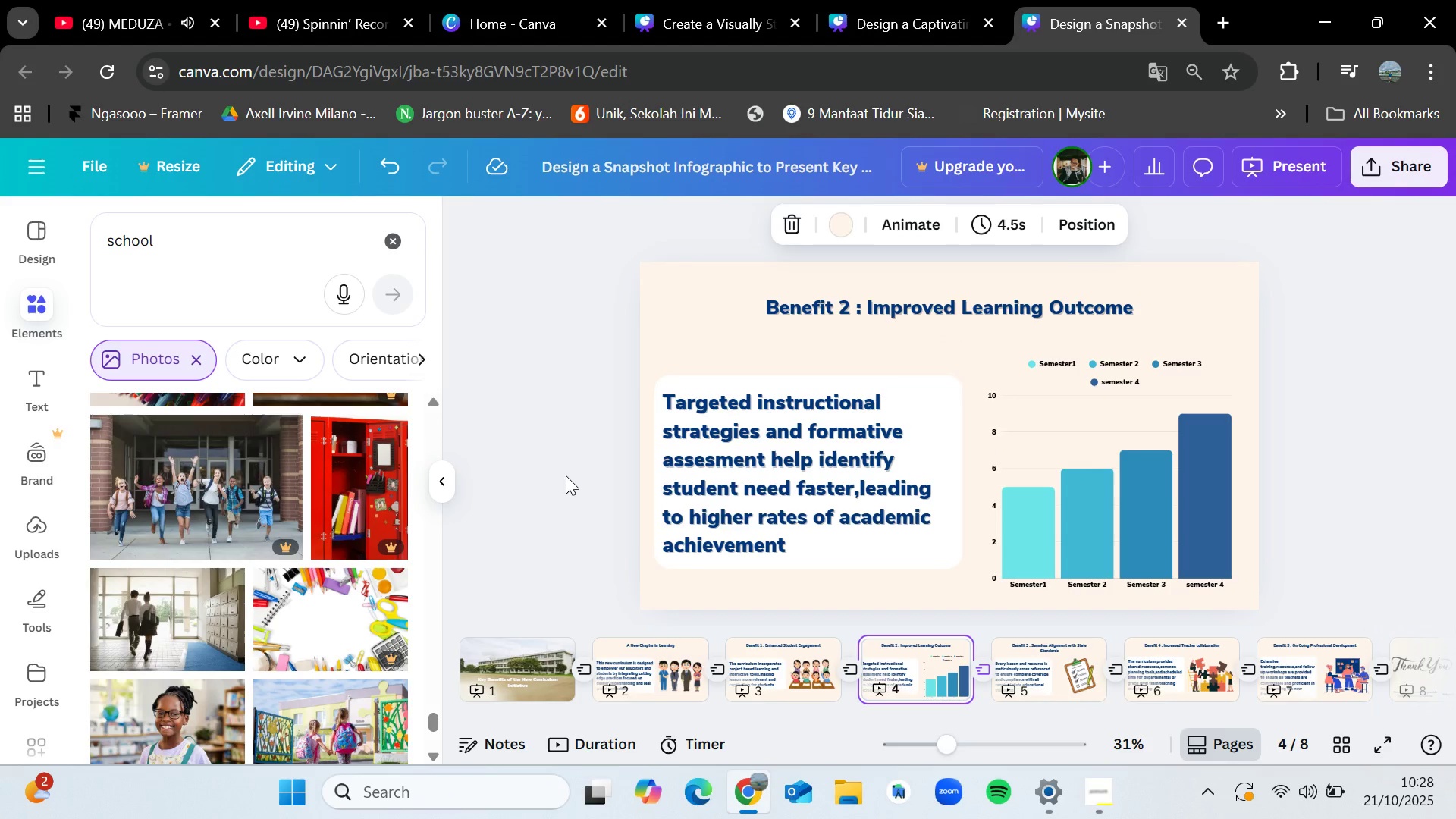 
key(ArrowLeft)
 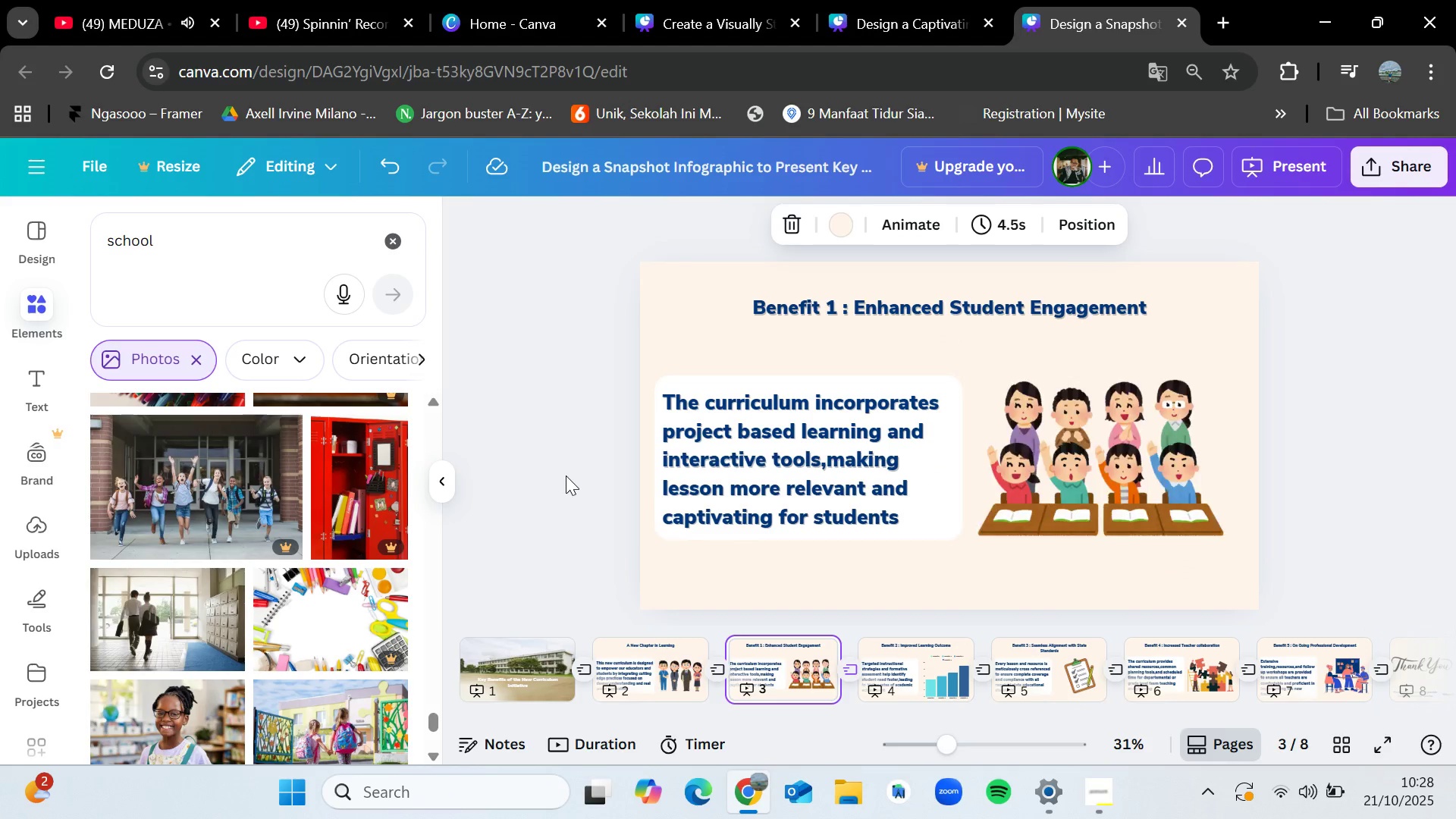 
key(ArrowLeft)
 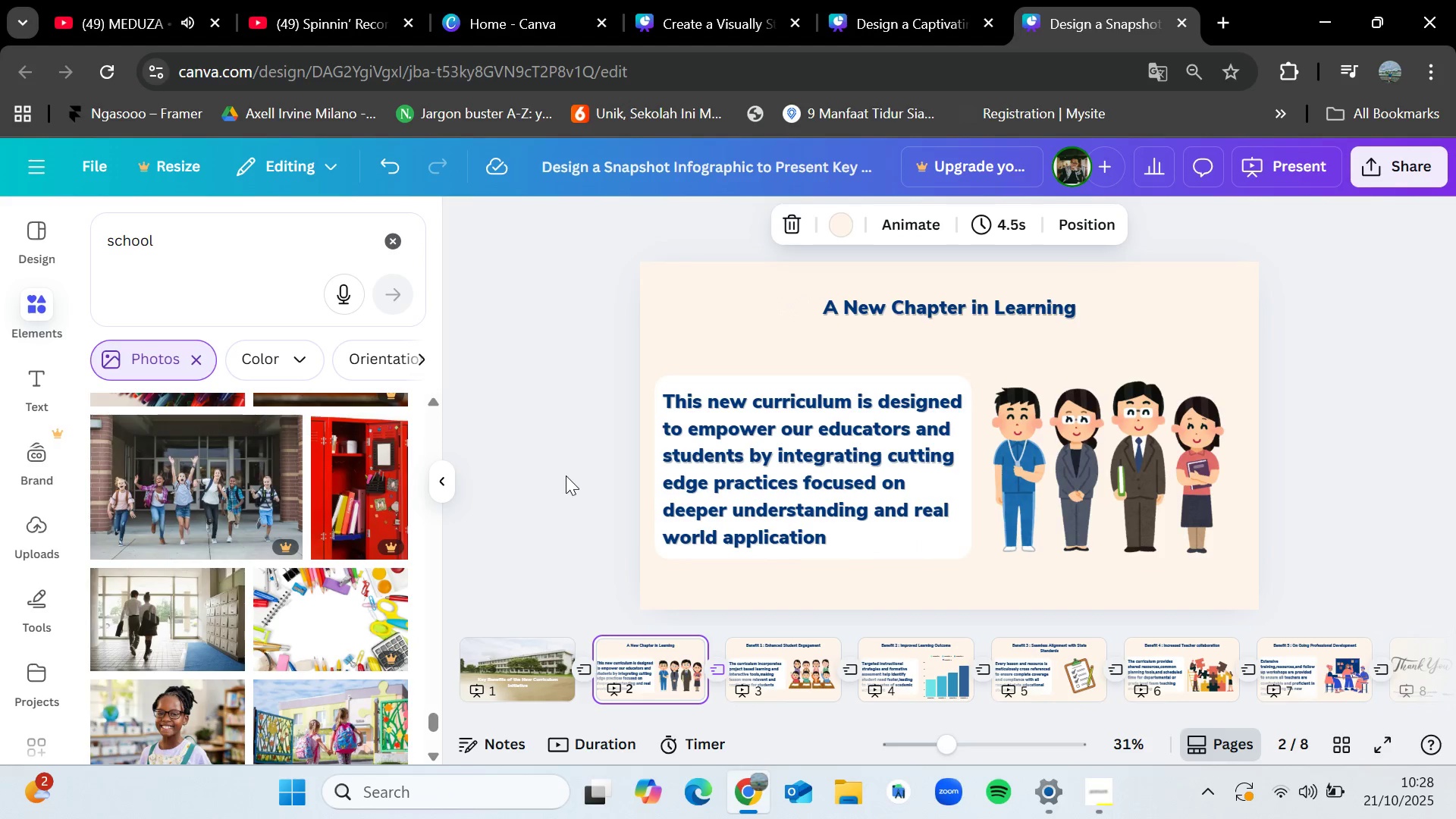 
key(ArrowLeft)
 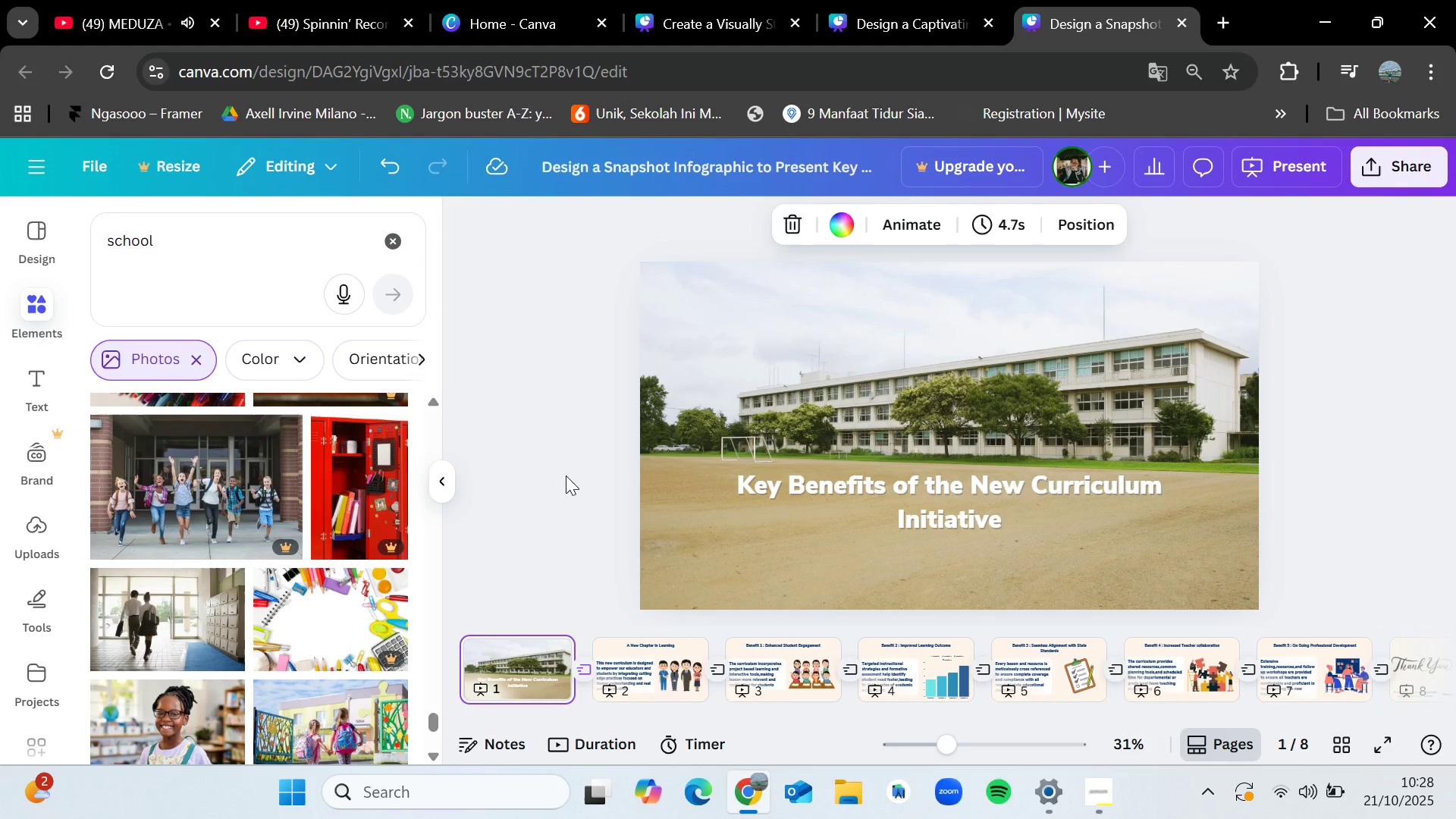 
key(ArrowLeft)
 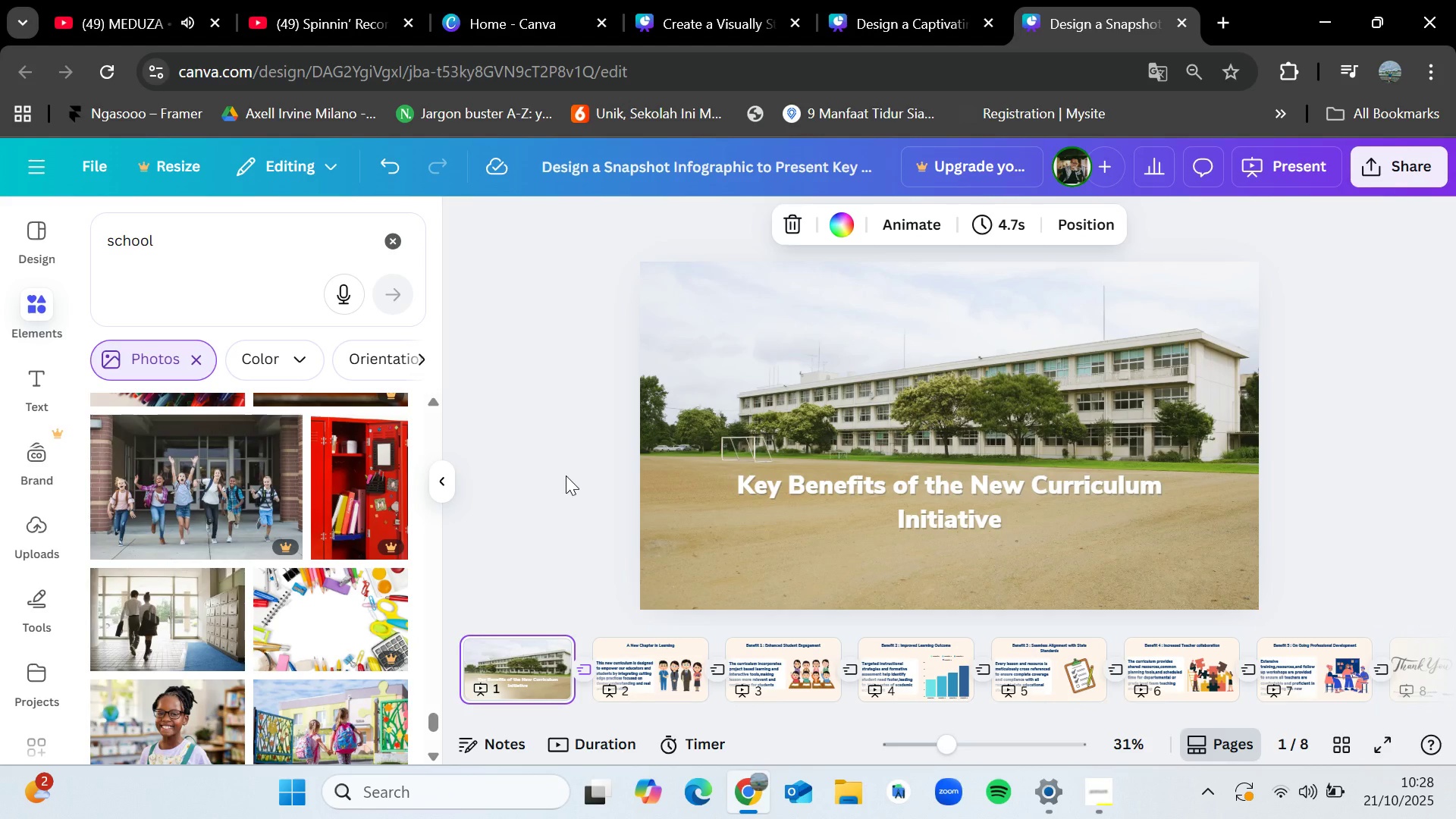 
key(ArrowRight)
 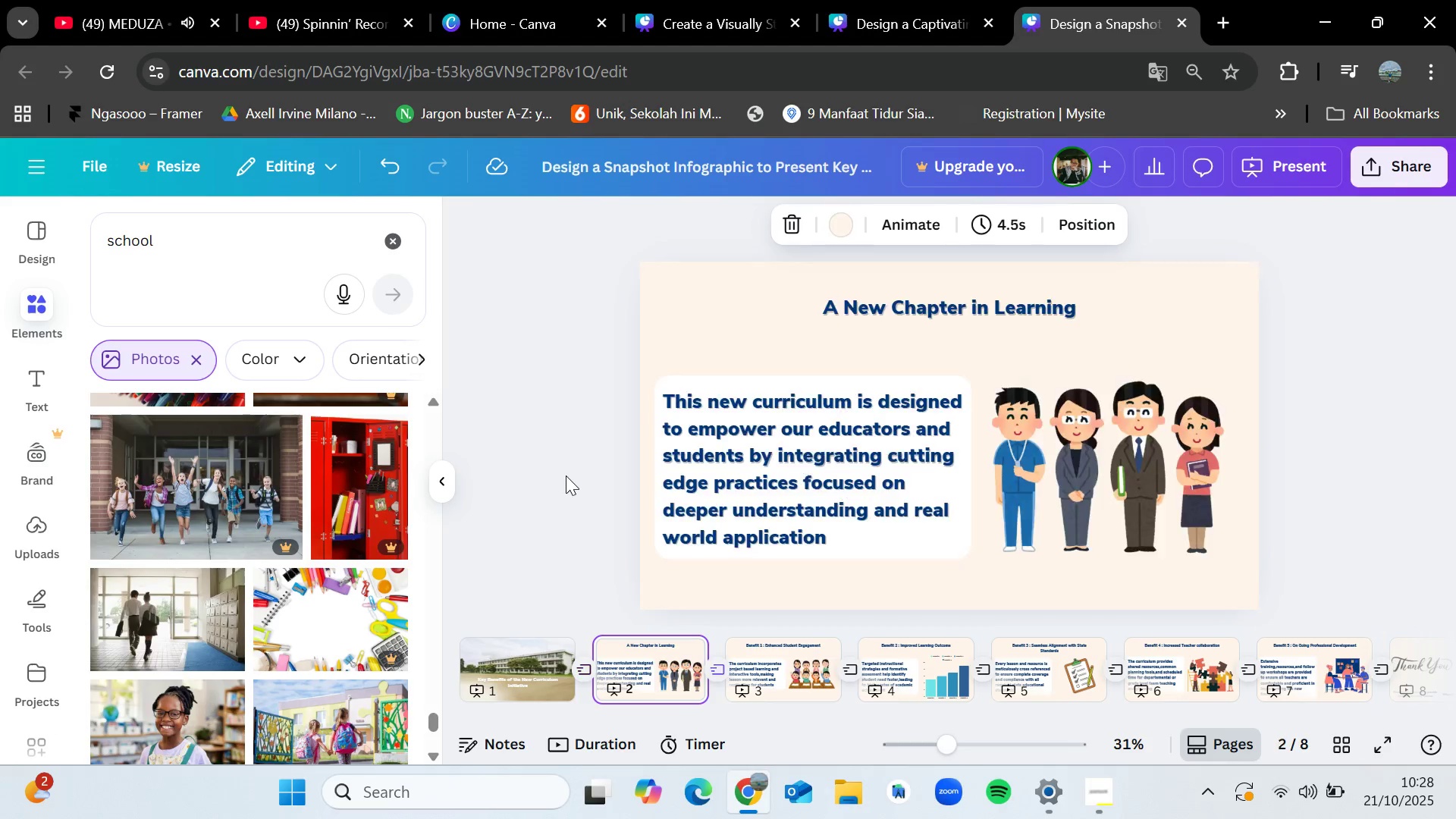 
key(ArrowRight)
 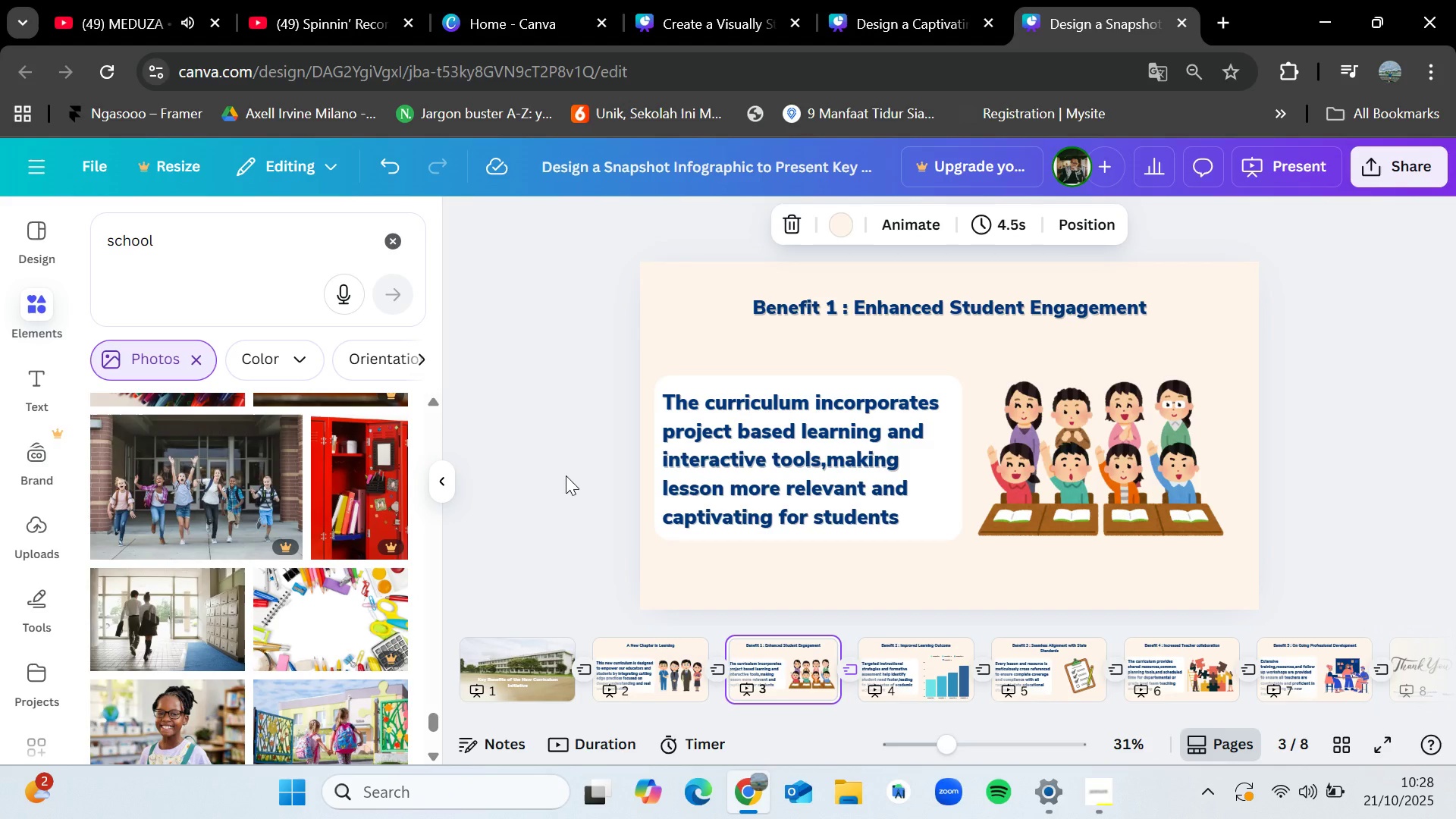 
wait(25.98)
 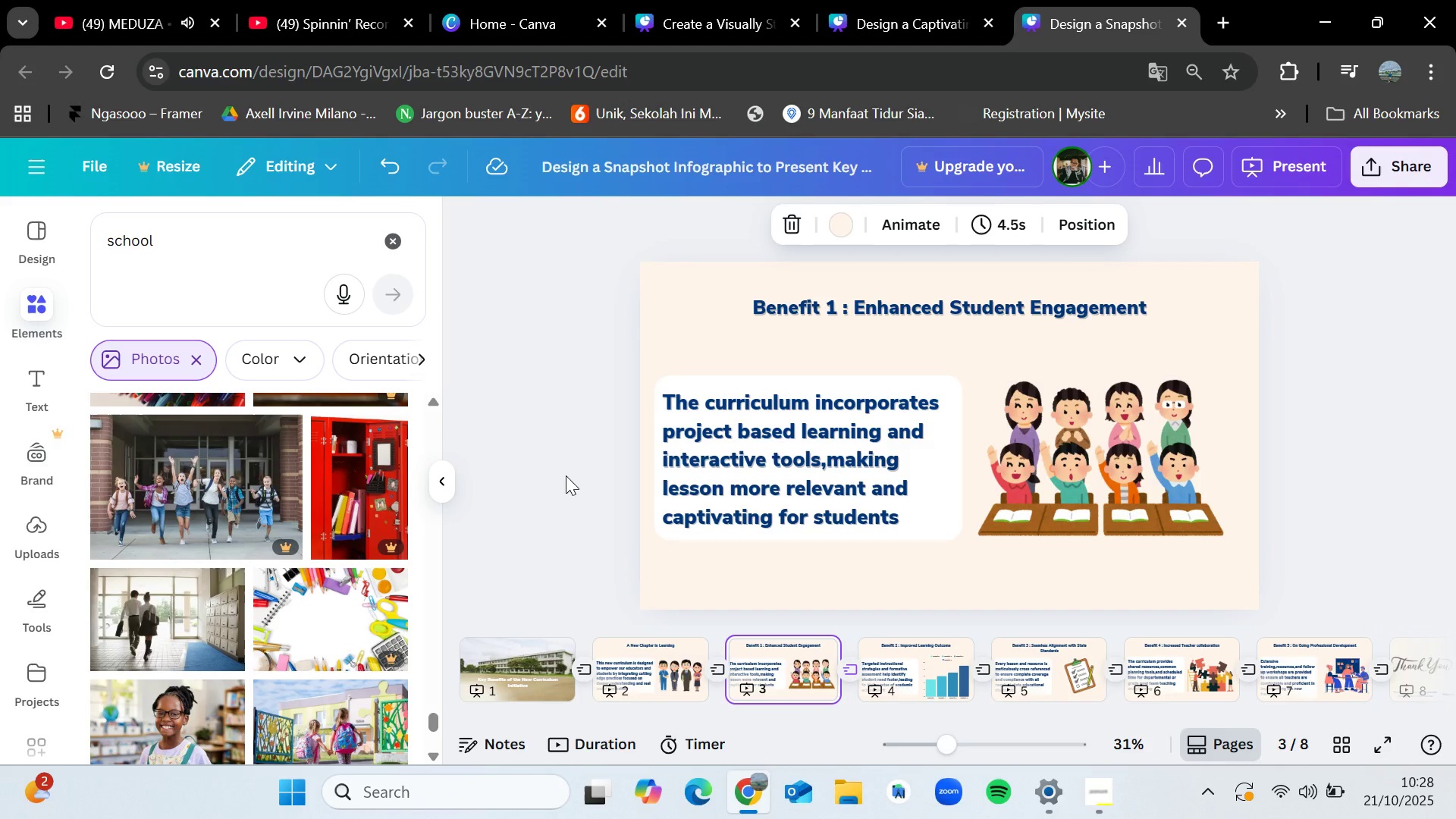 
key(ArrowRight)
 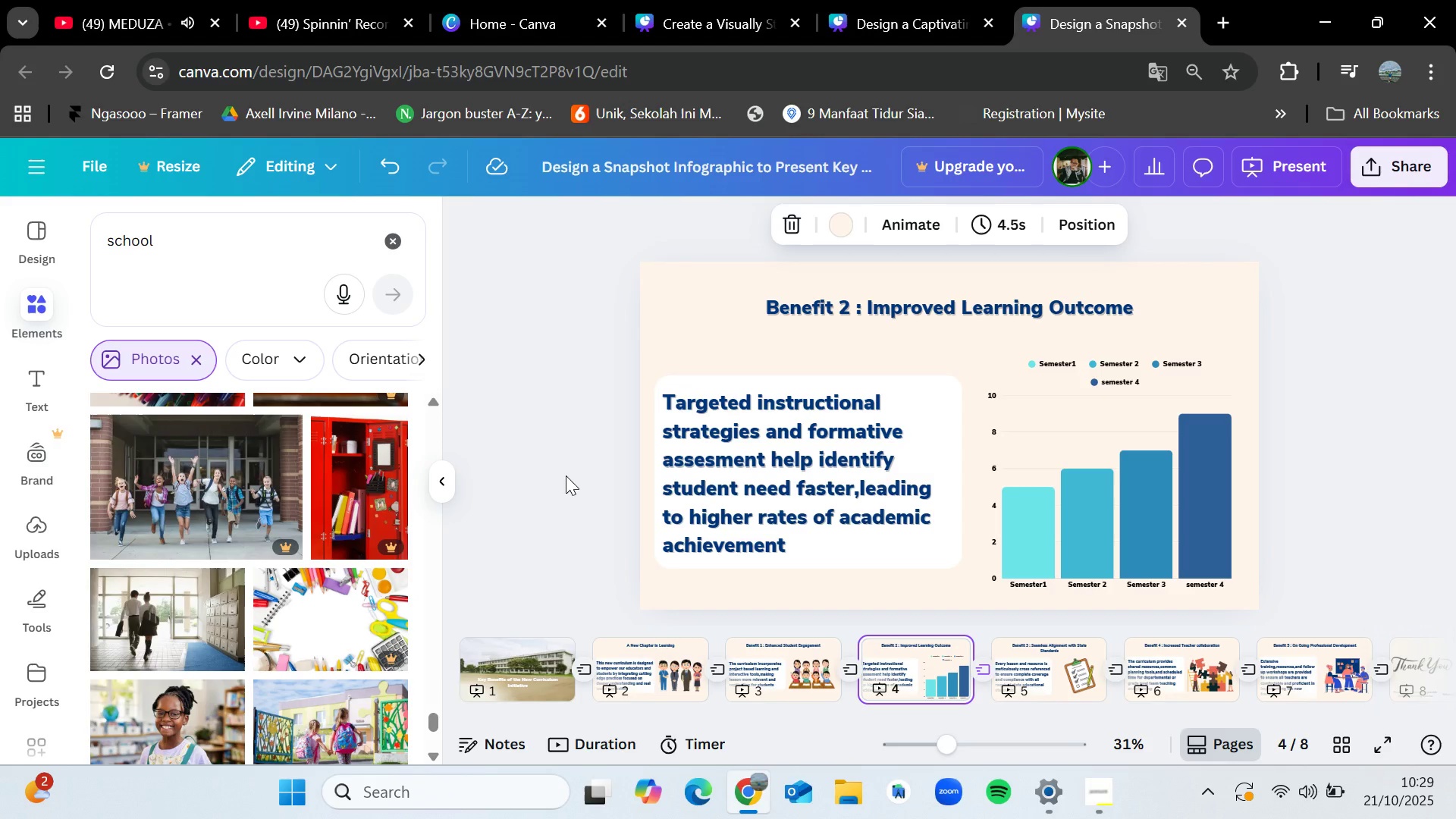 
wait(9.0)
 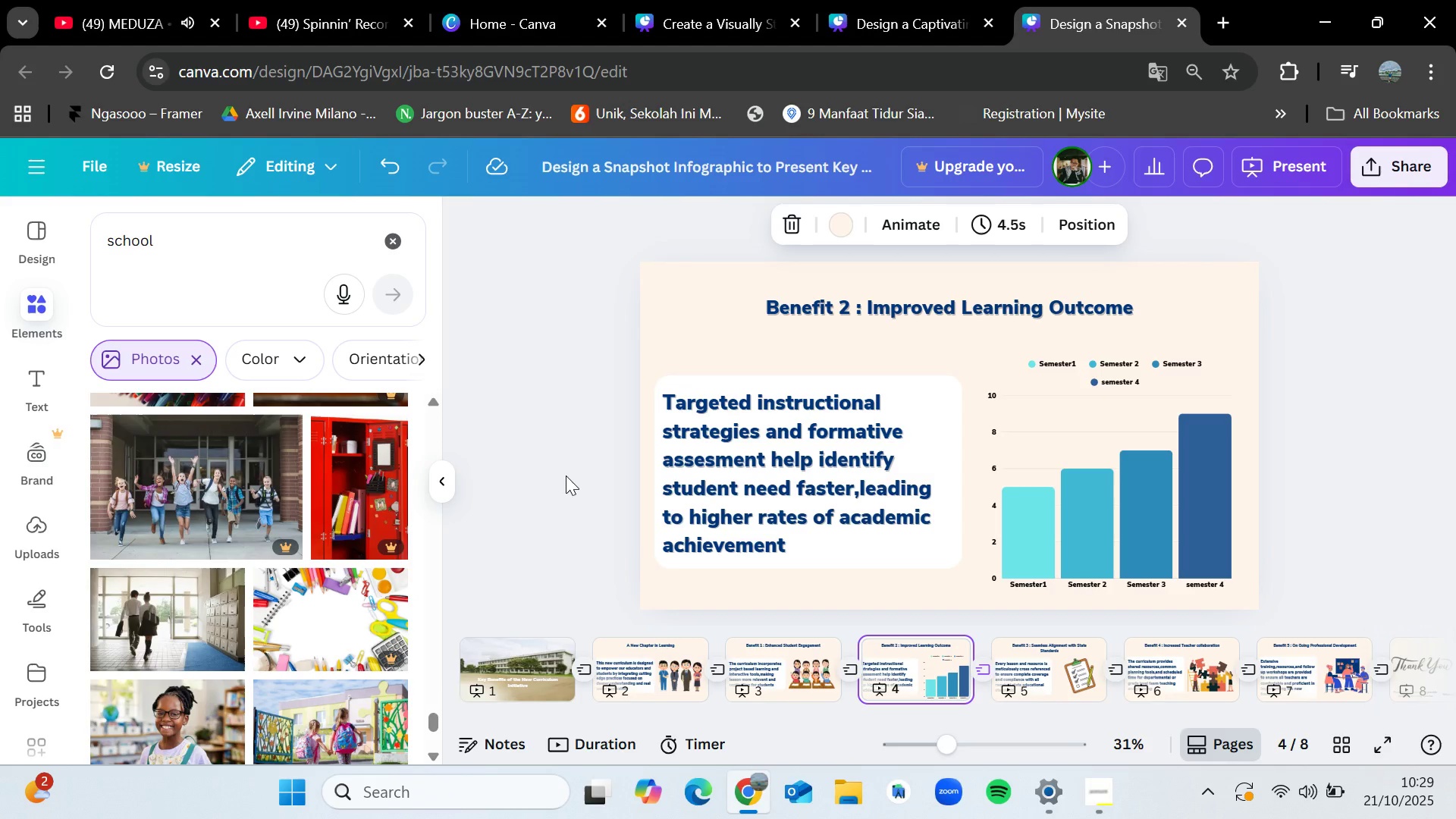 
key(ArrowLeft)
 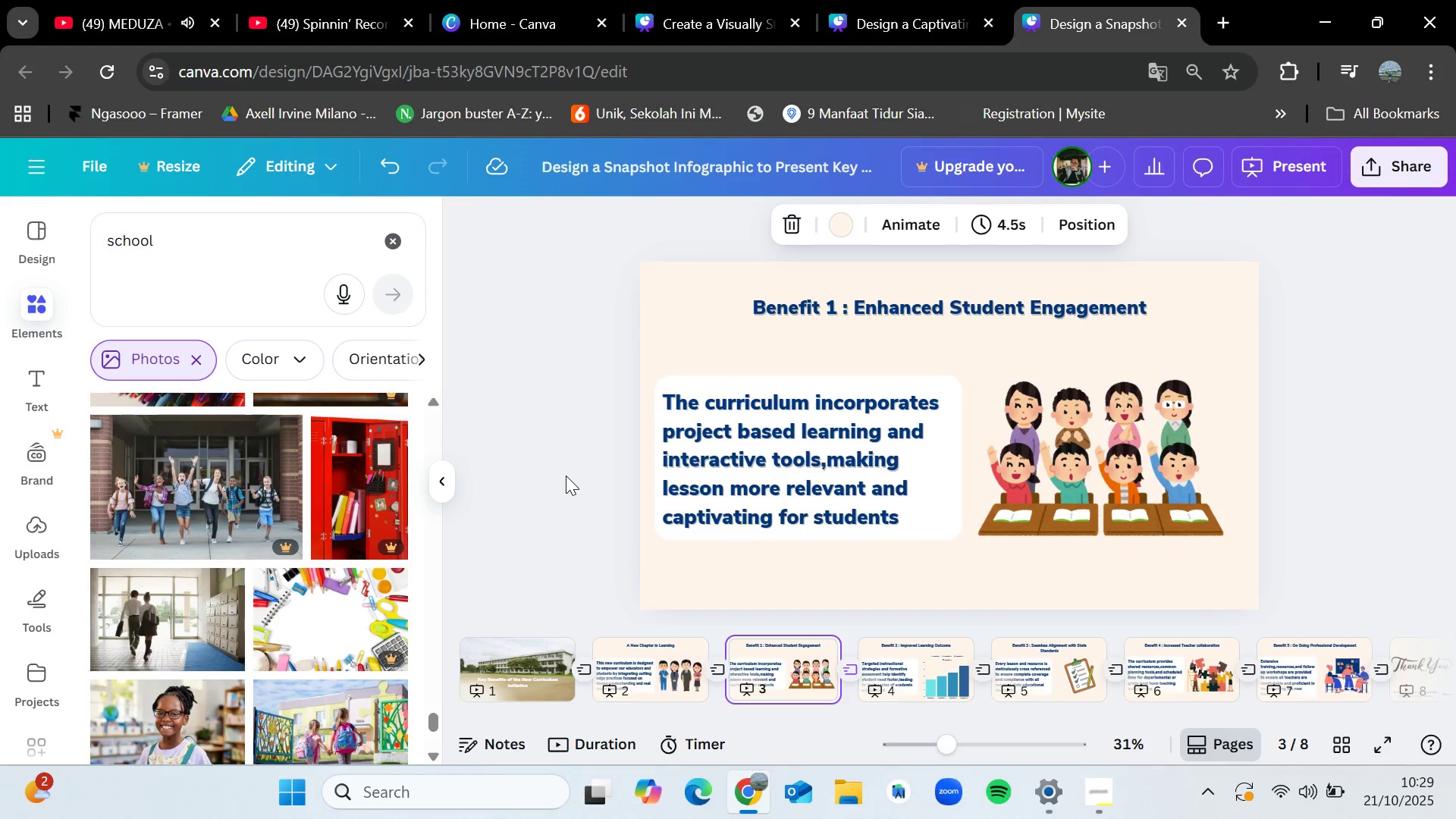 
key(ArrowRight)
 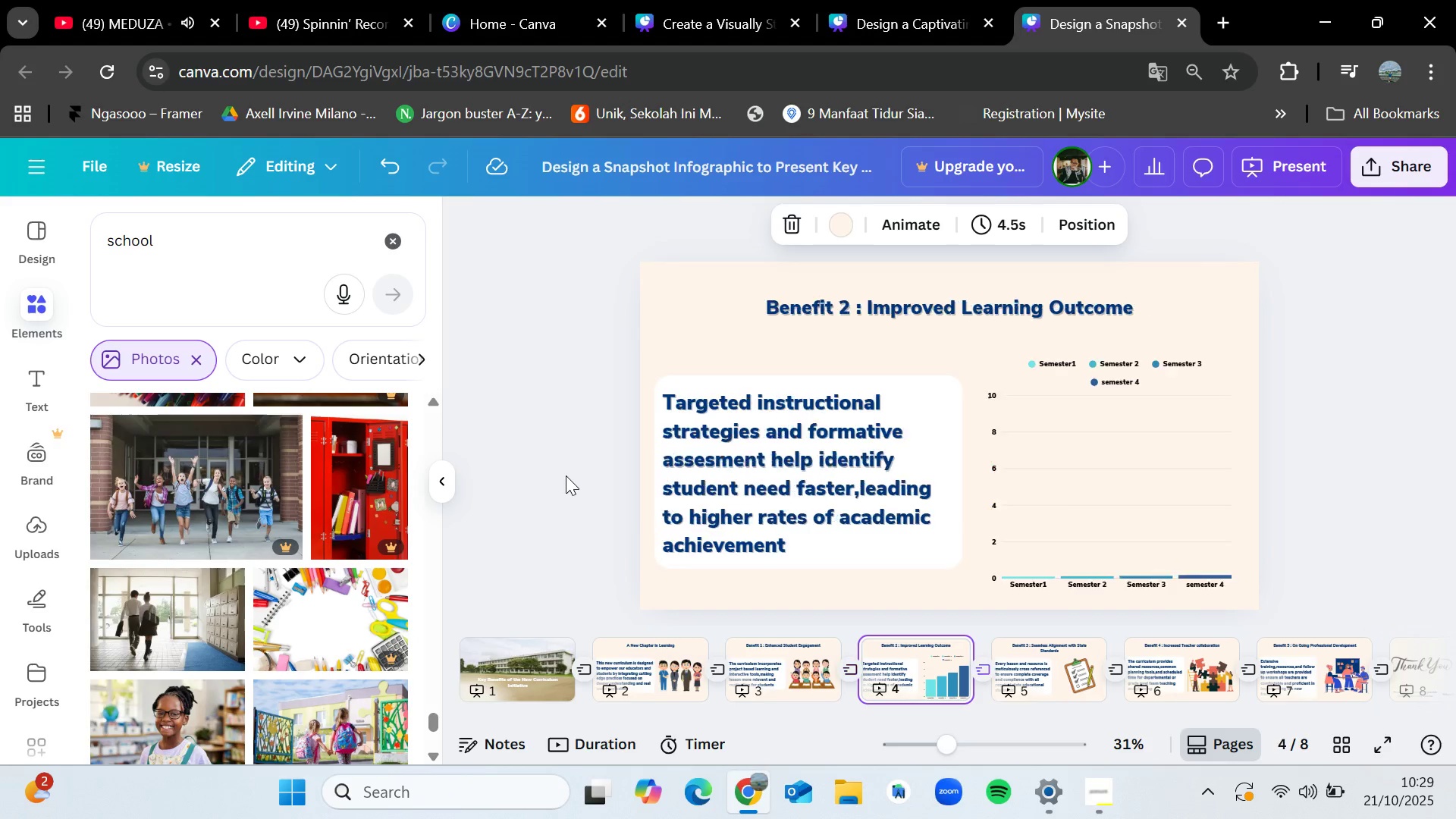 
key(ArrowRight)
 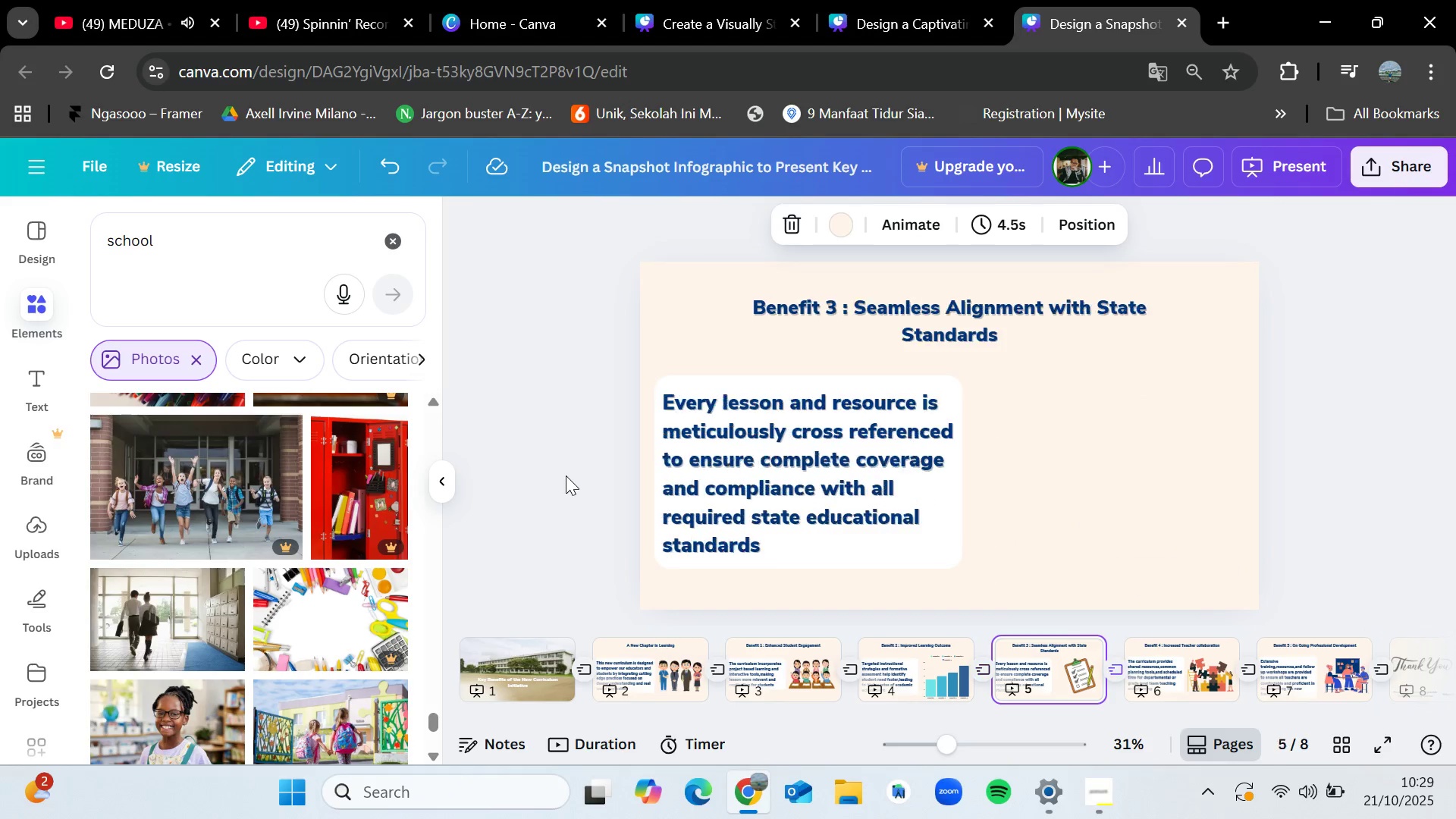 
key(ArrowRight)
 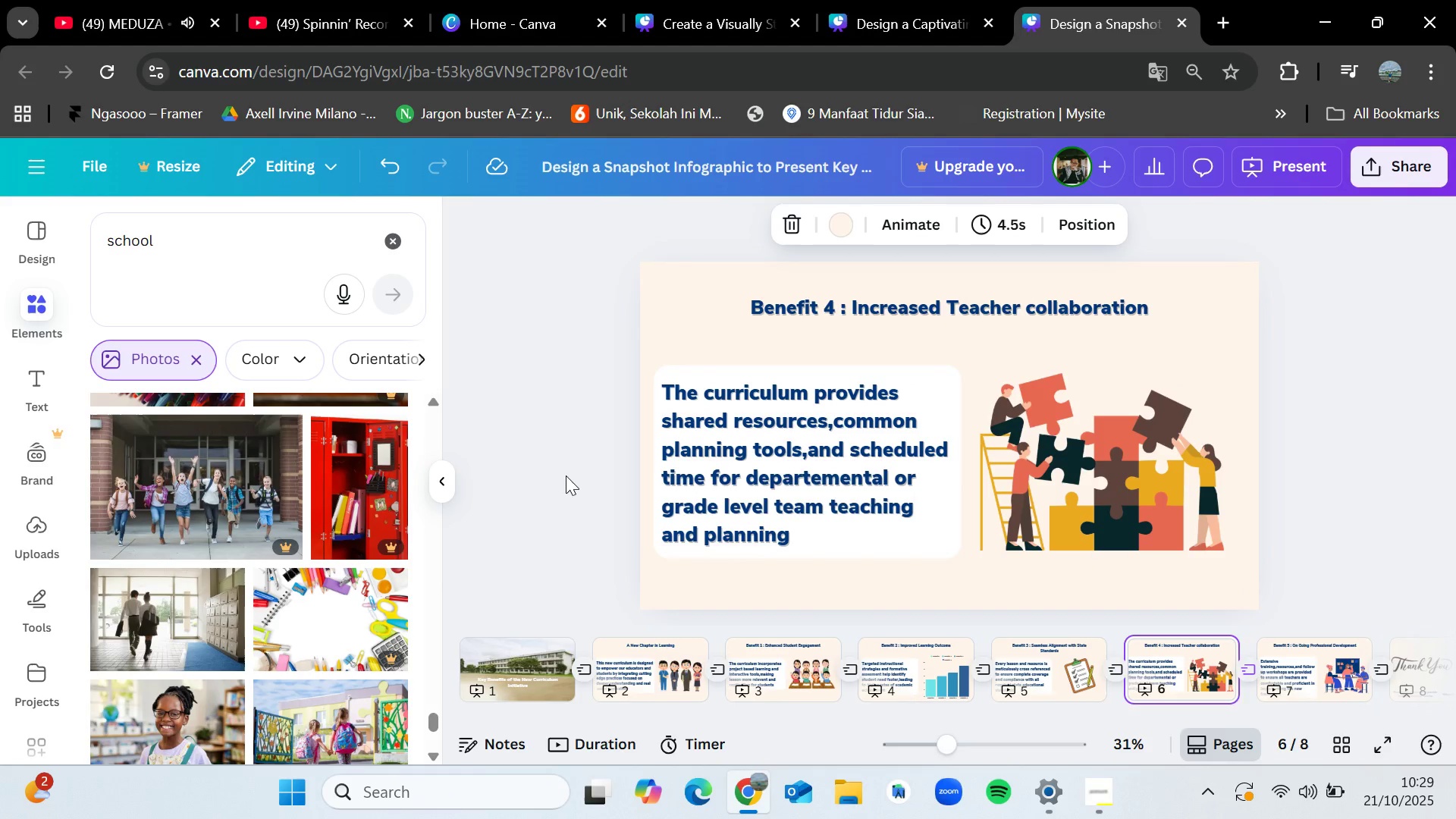 
key(ArrowLeft)
 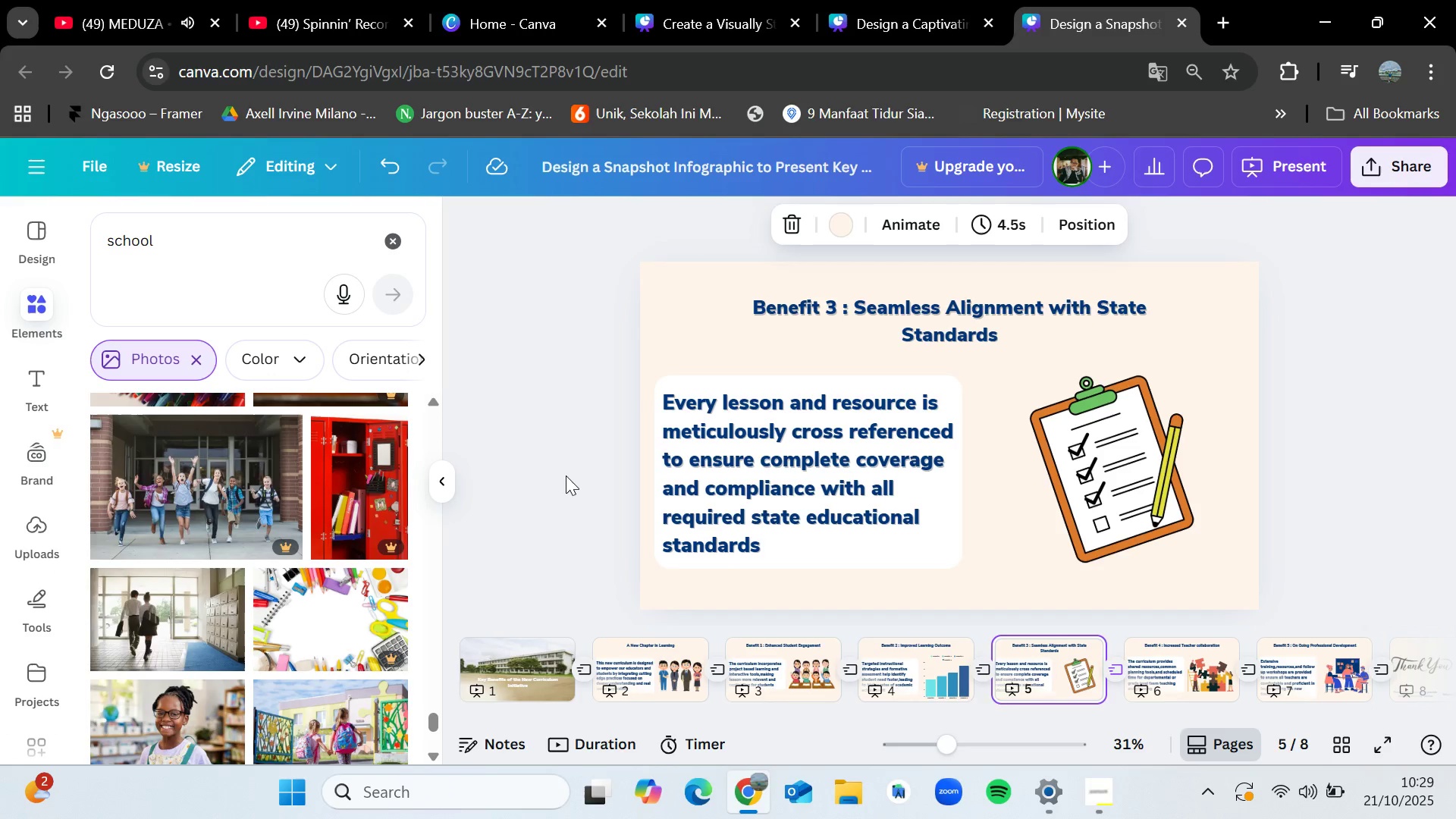 
key(ArrowLeft)
 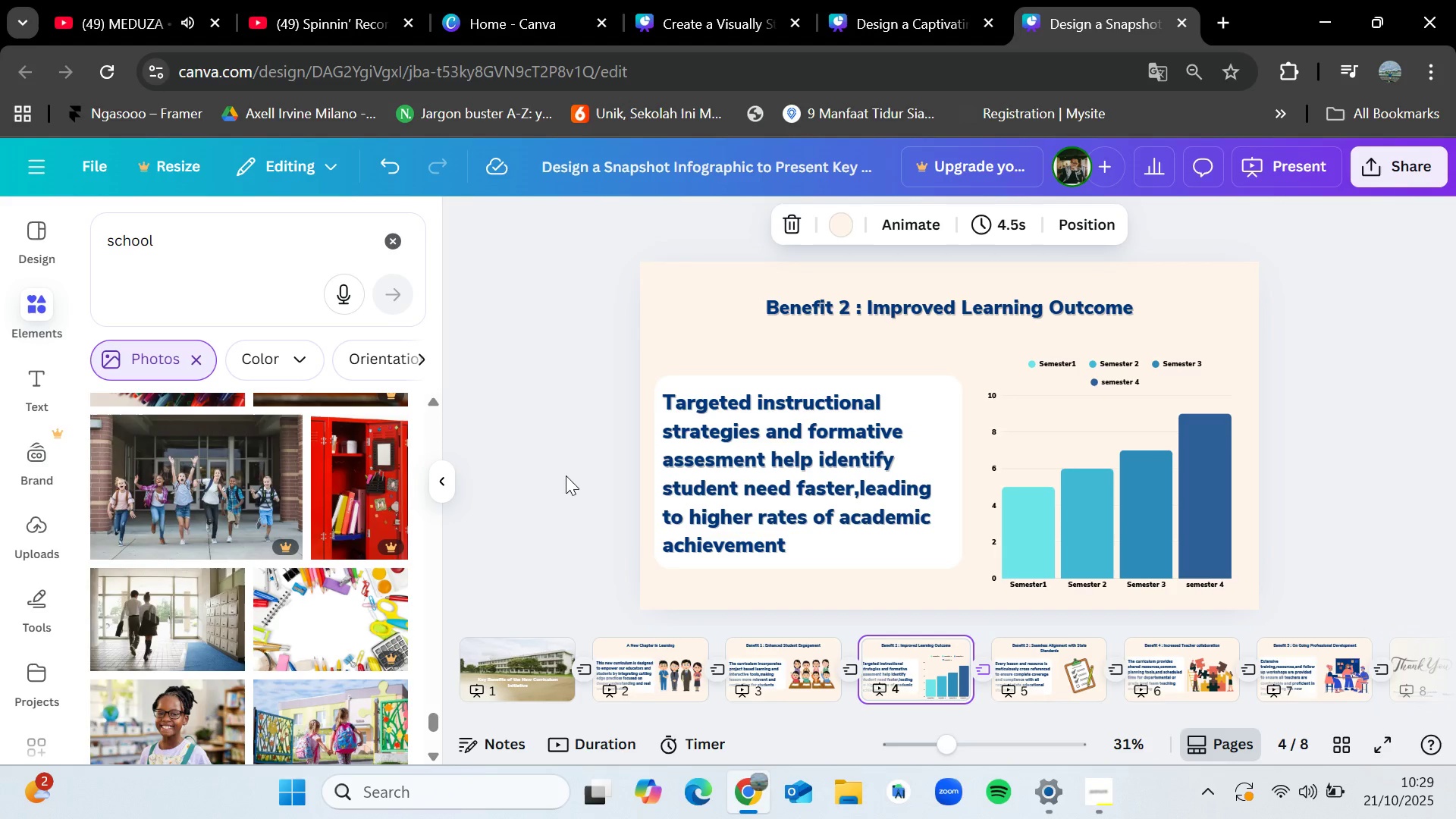 
key(ArrowLeft)
 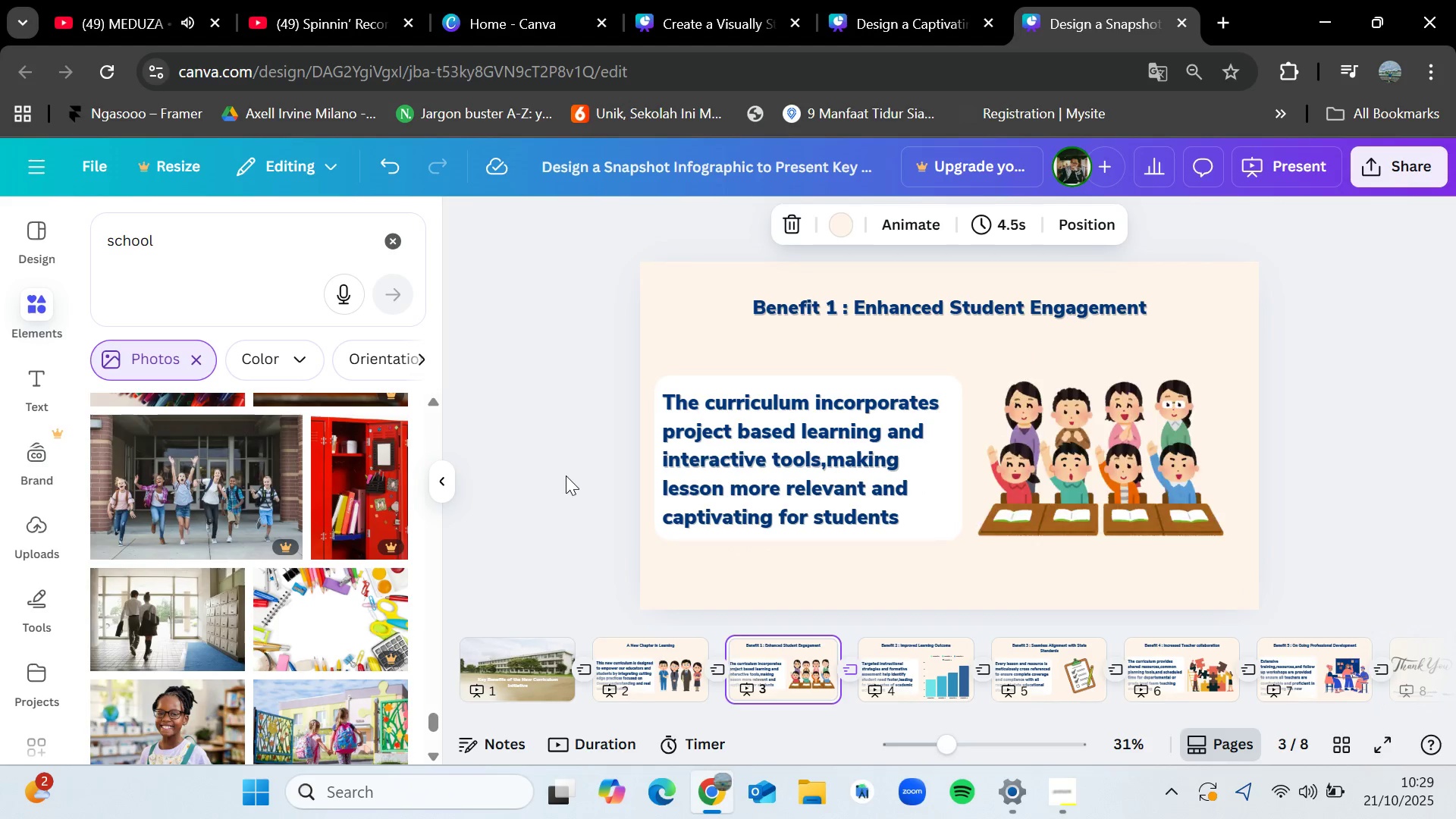 
key(ArrowLeft)
 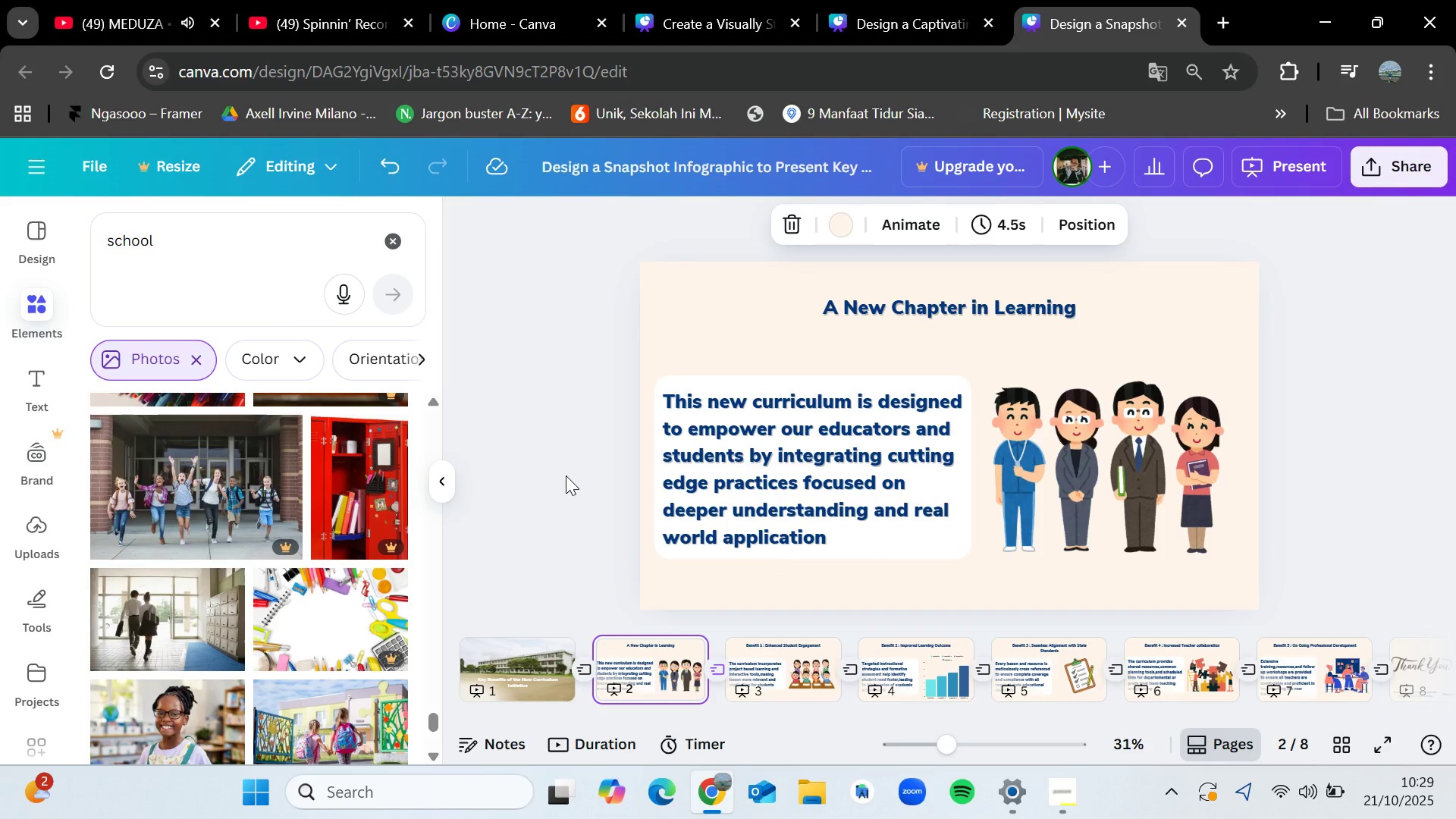 
key(ArrowRight)